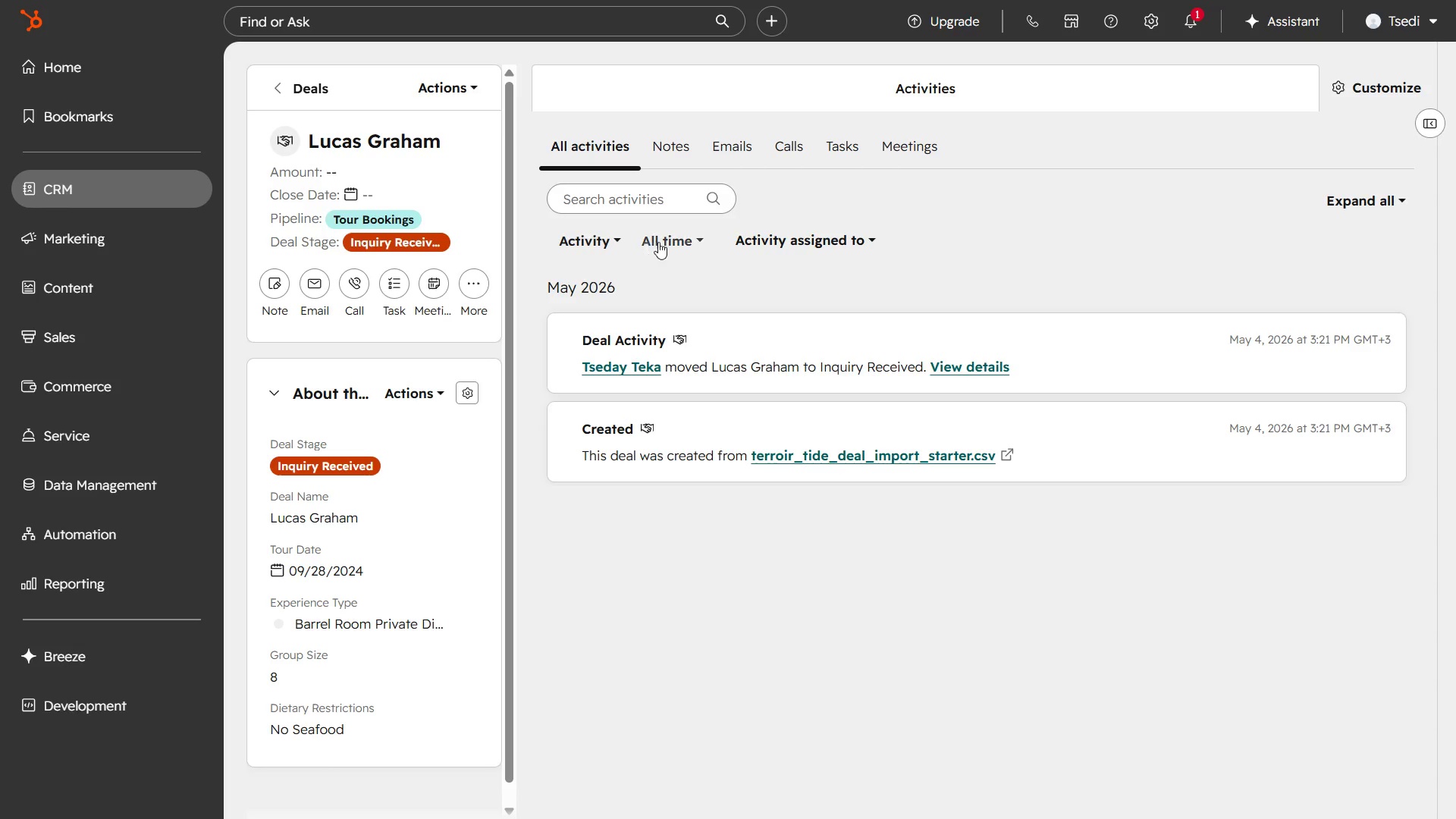 
left_click([673, 243])
 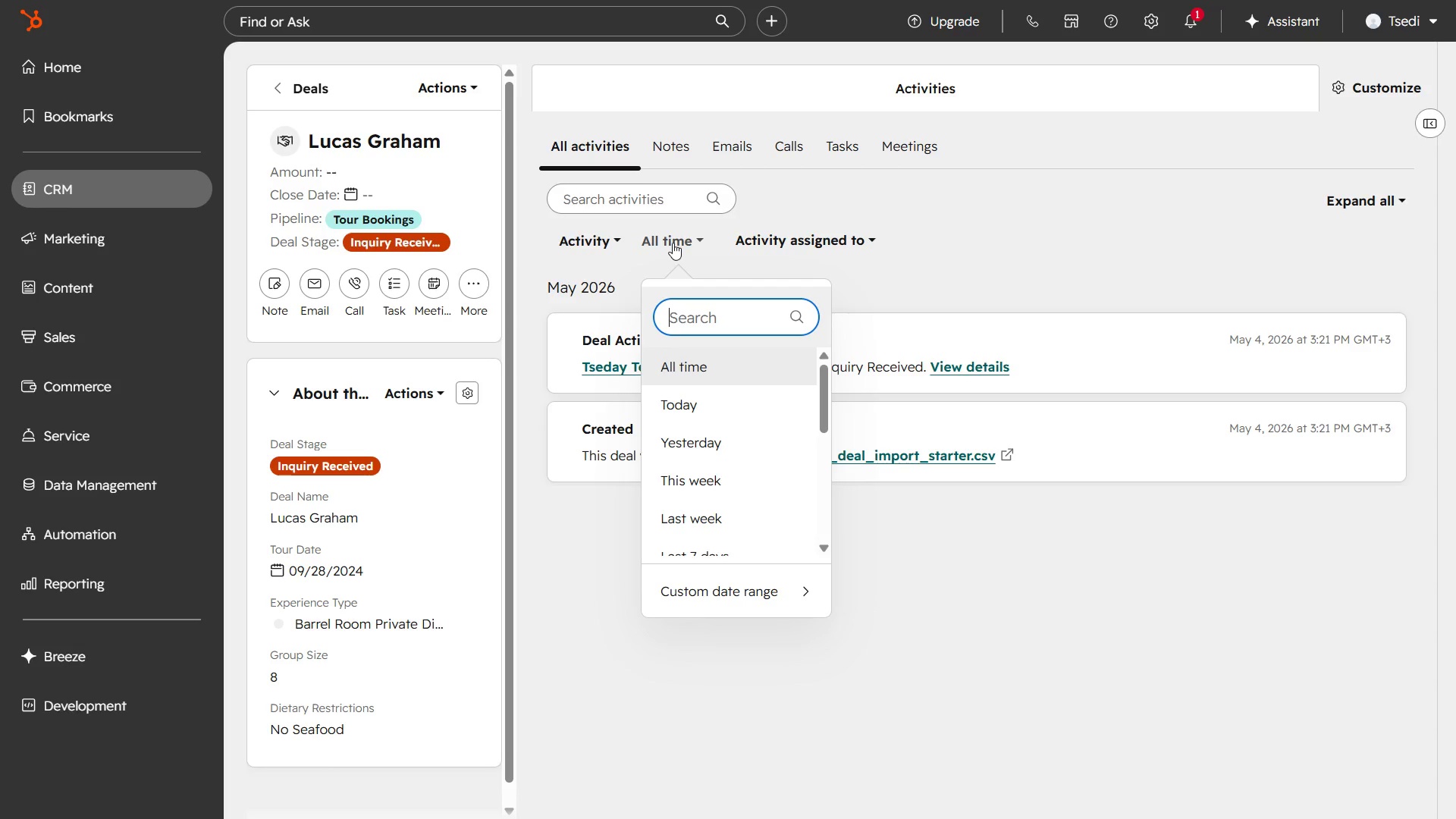 
left_click([673, 243])
 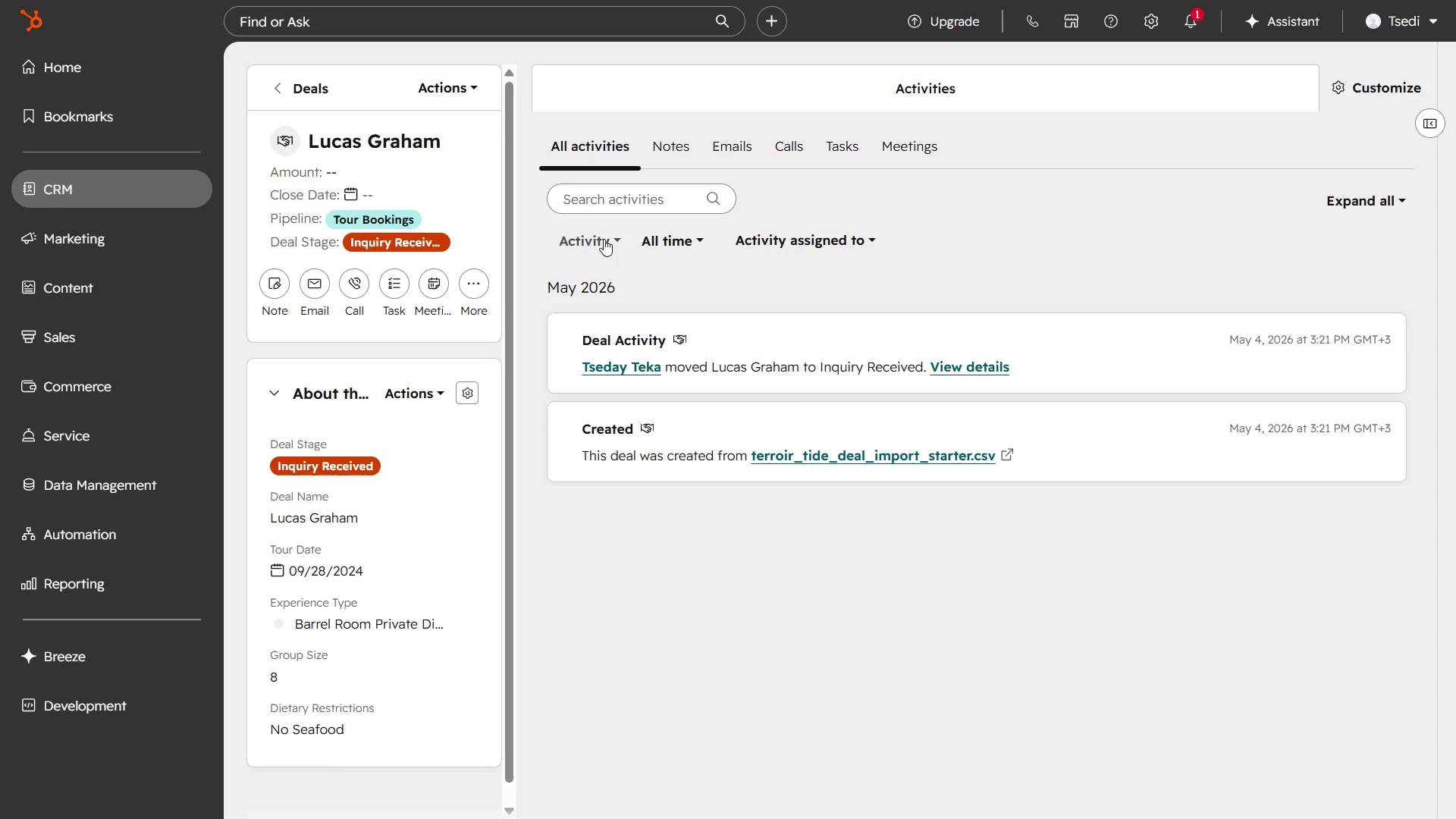 
left_click([603, 239])
 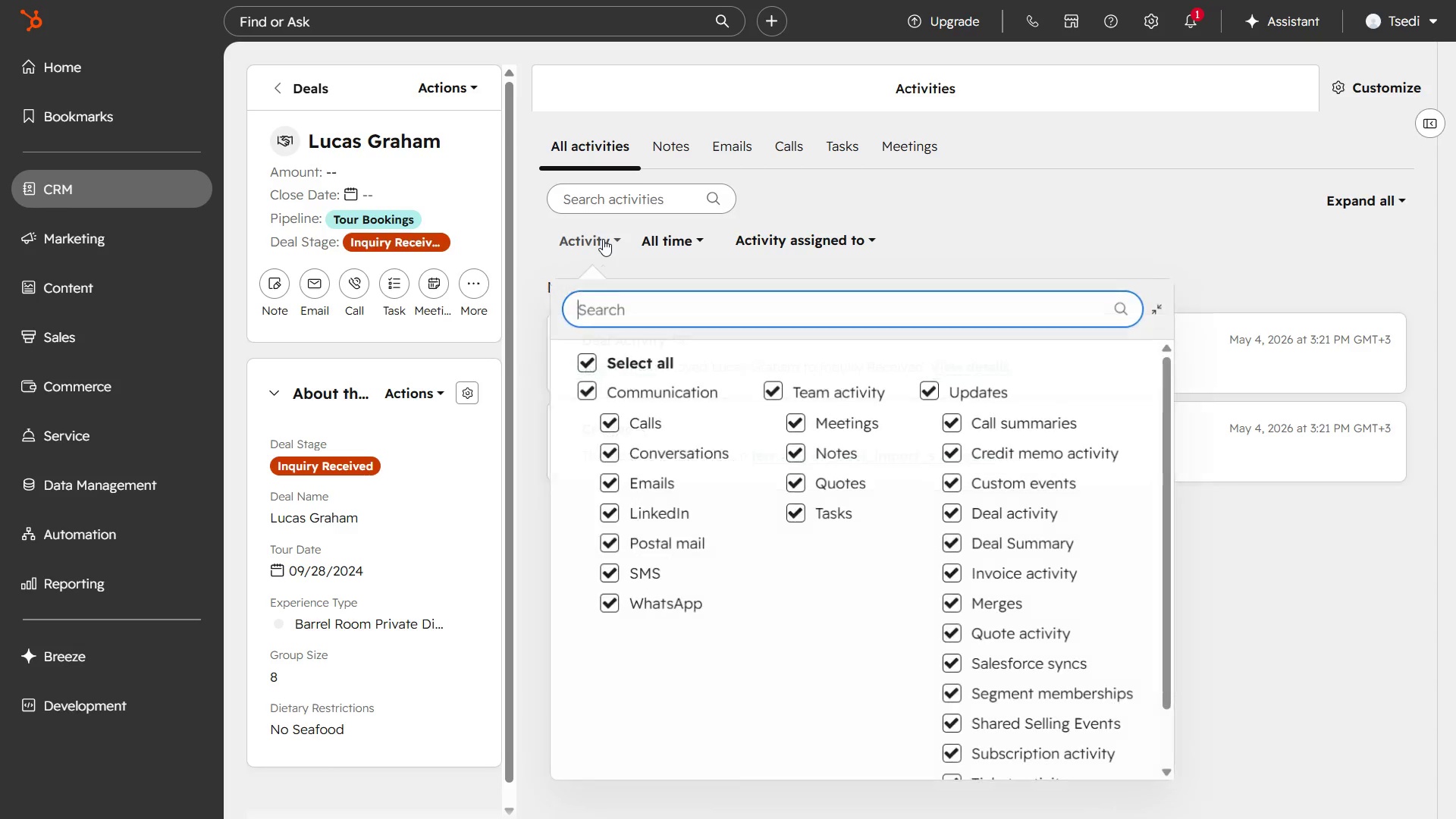 
left_click([603, 239])
 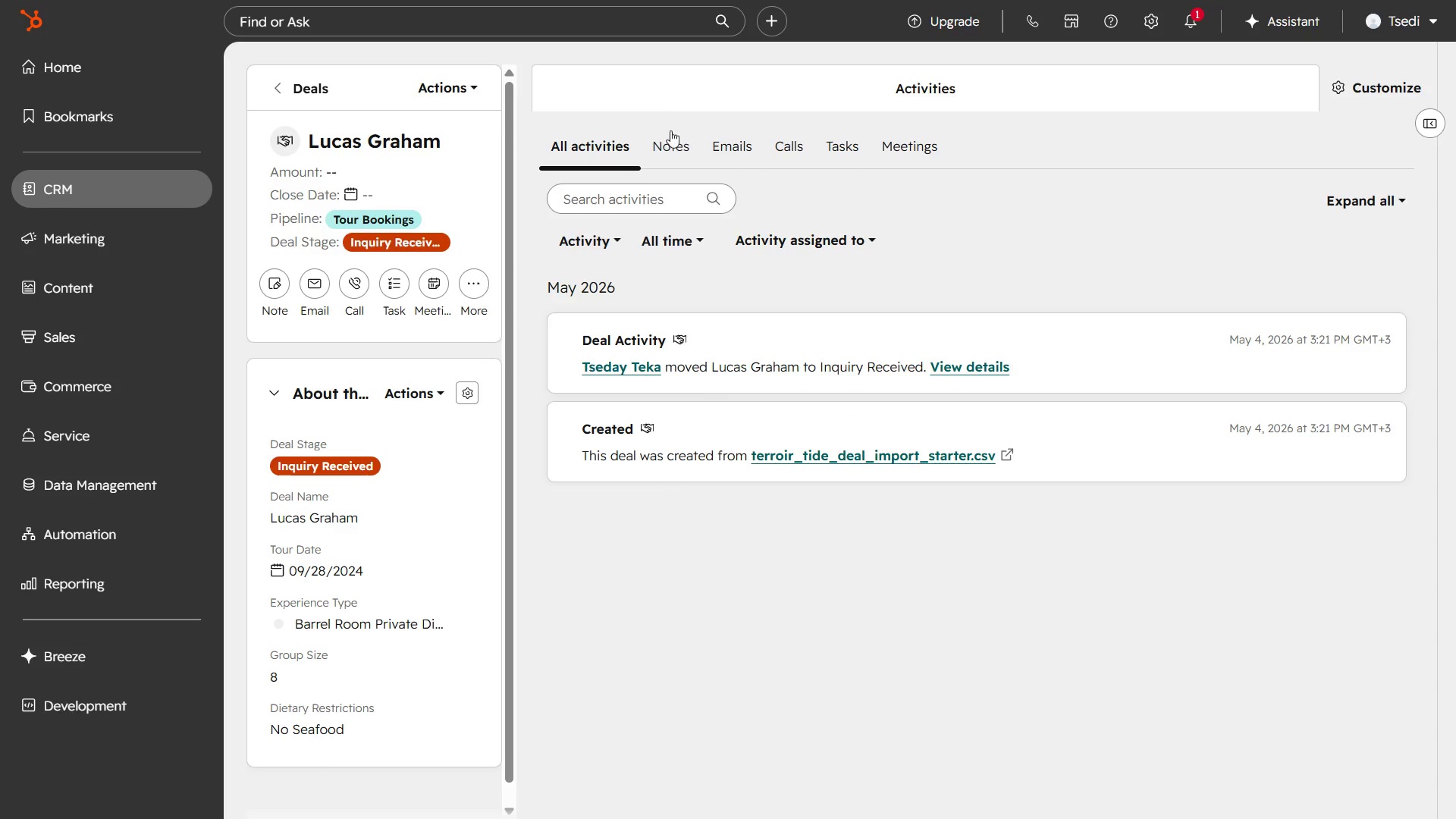 
left_click([670, 136])
 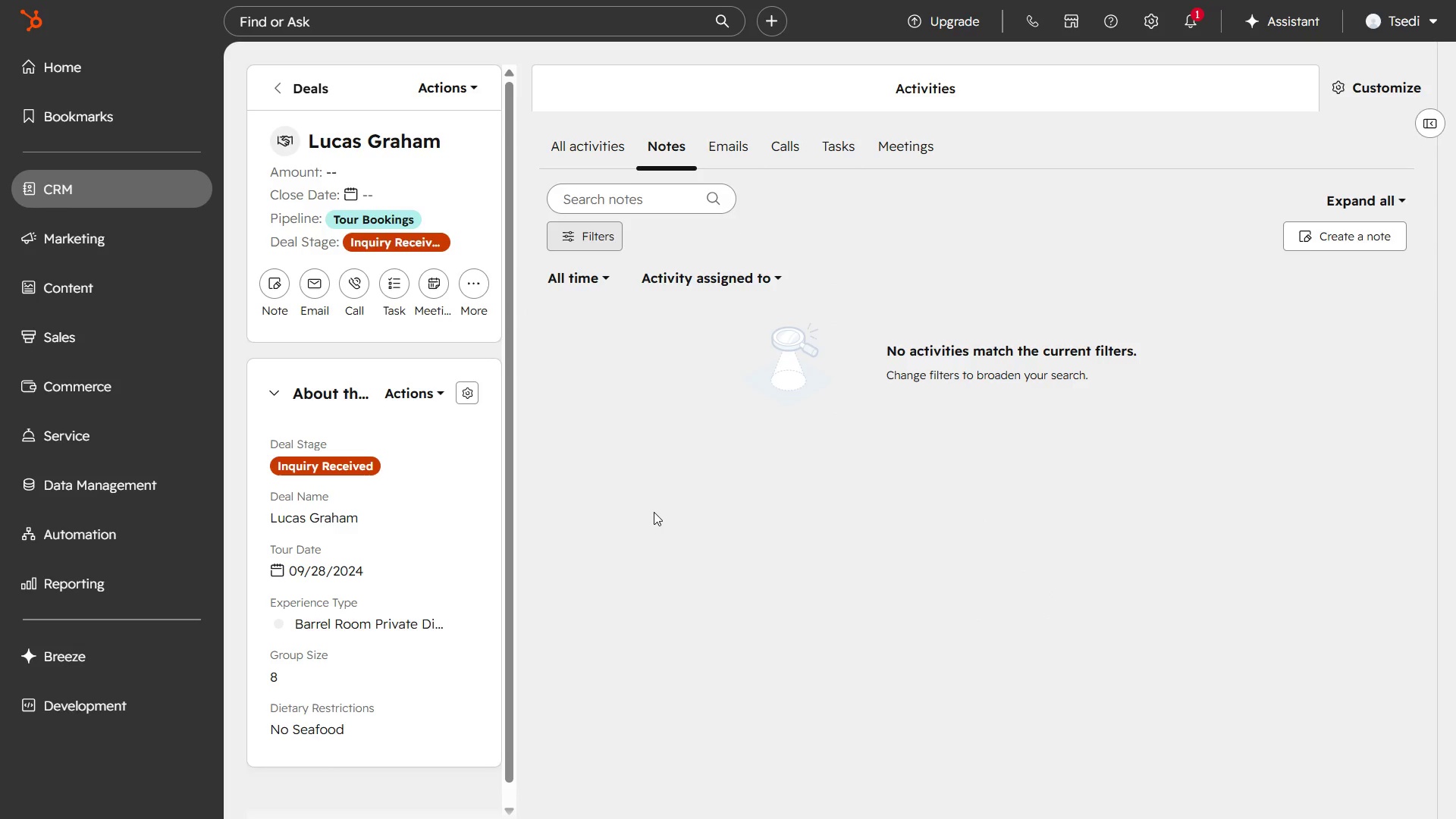 
wait(8.05)
 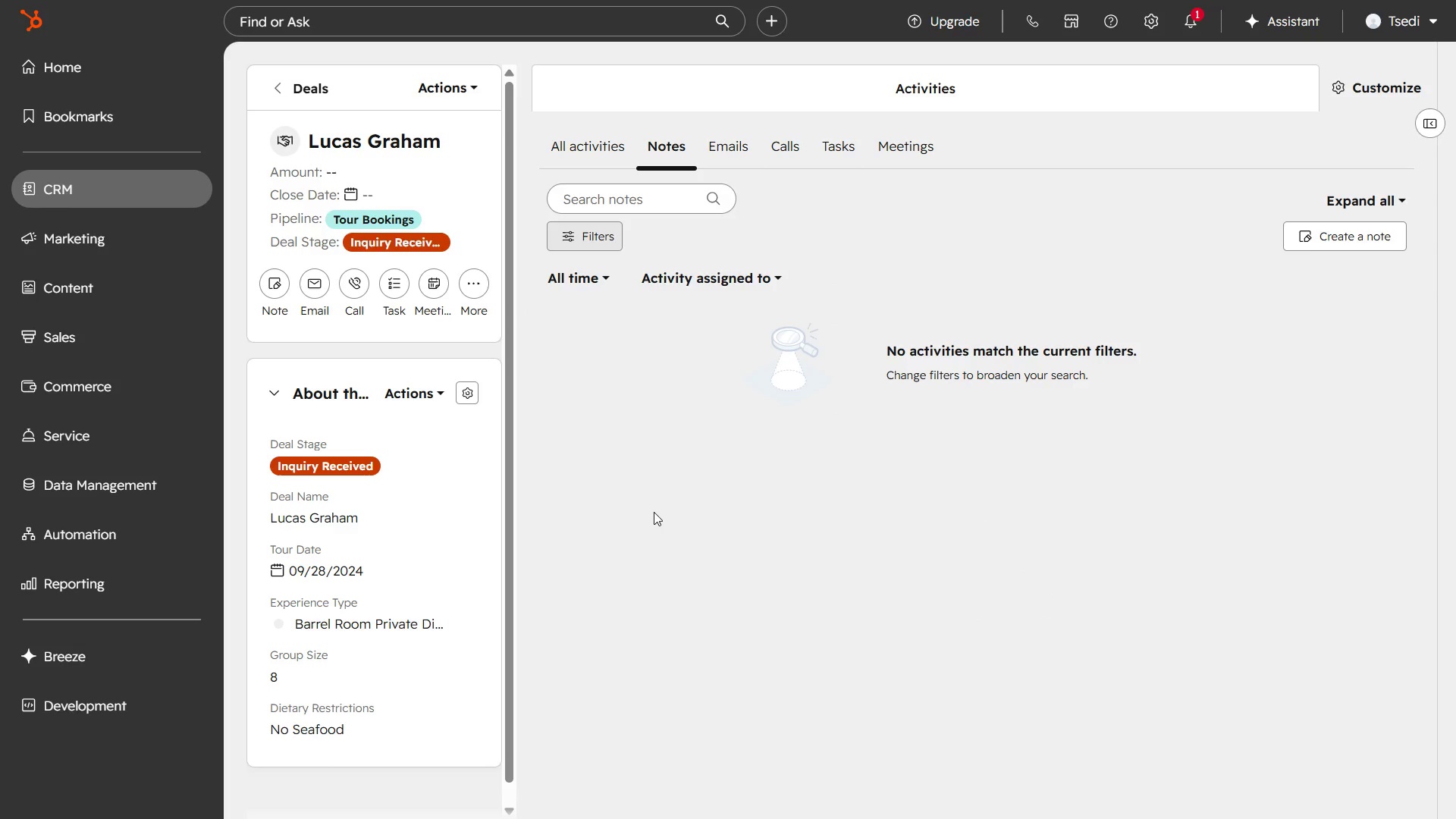 
left_click([298, 78])
 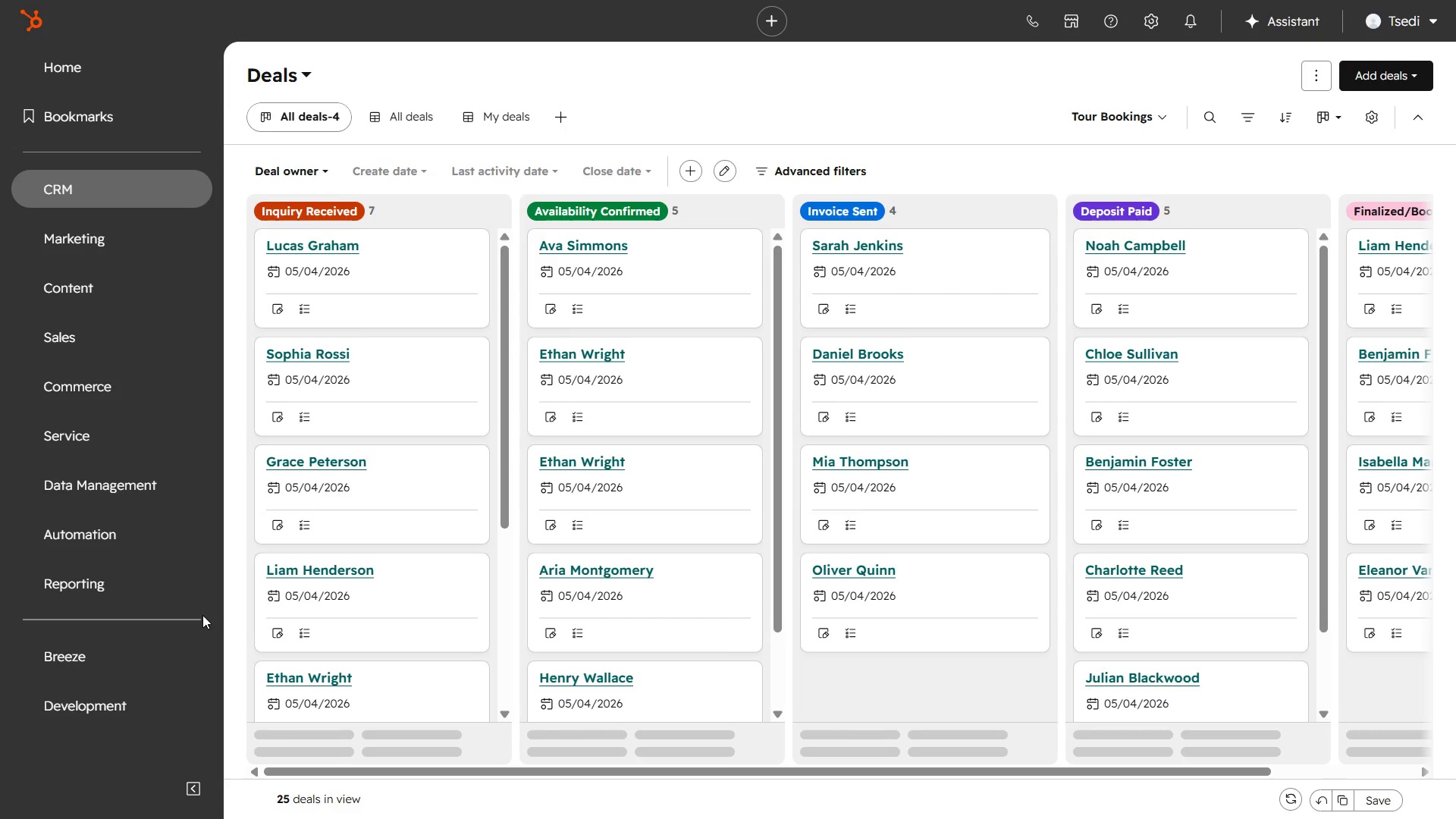 
wait(74.28)
 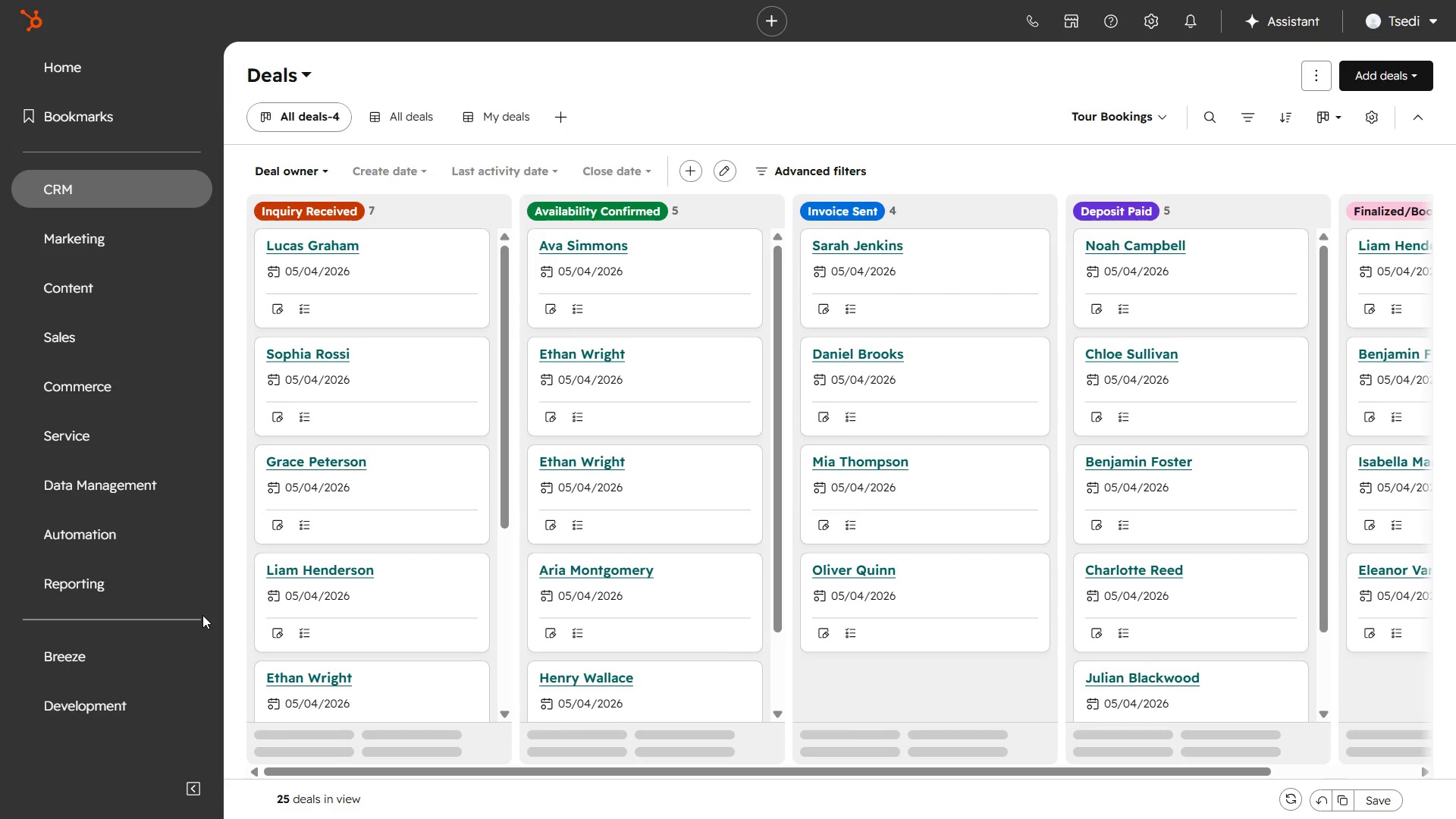 
left_click([183, 783])
 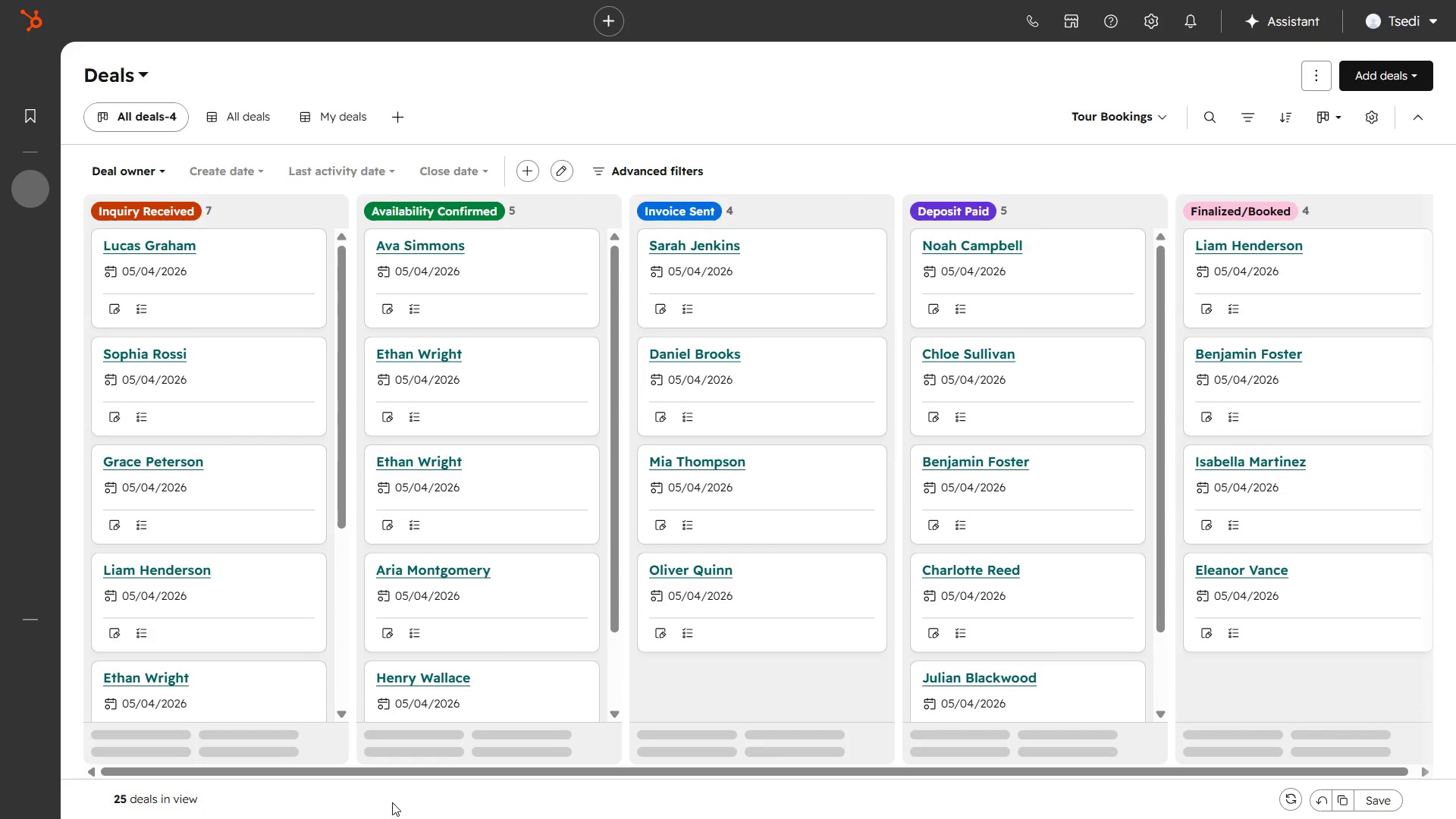 
key(Meta+Shift+S)
 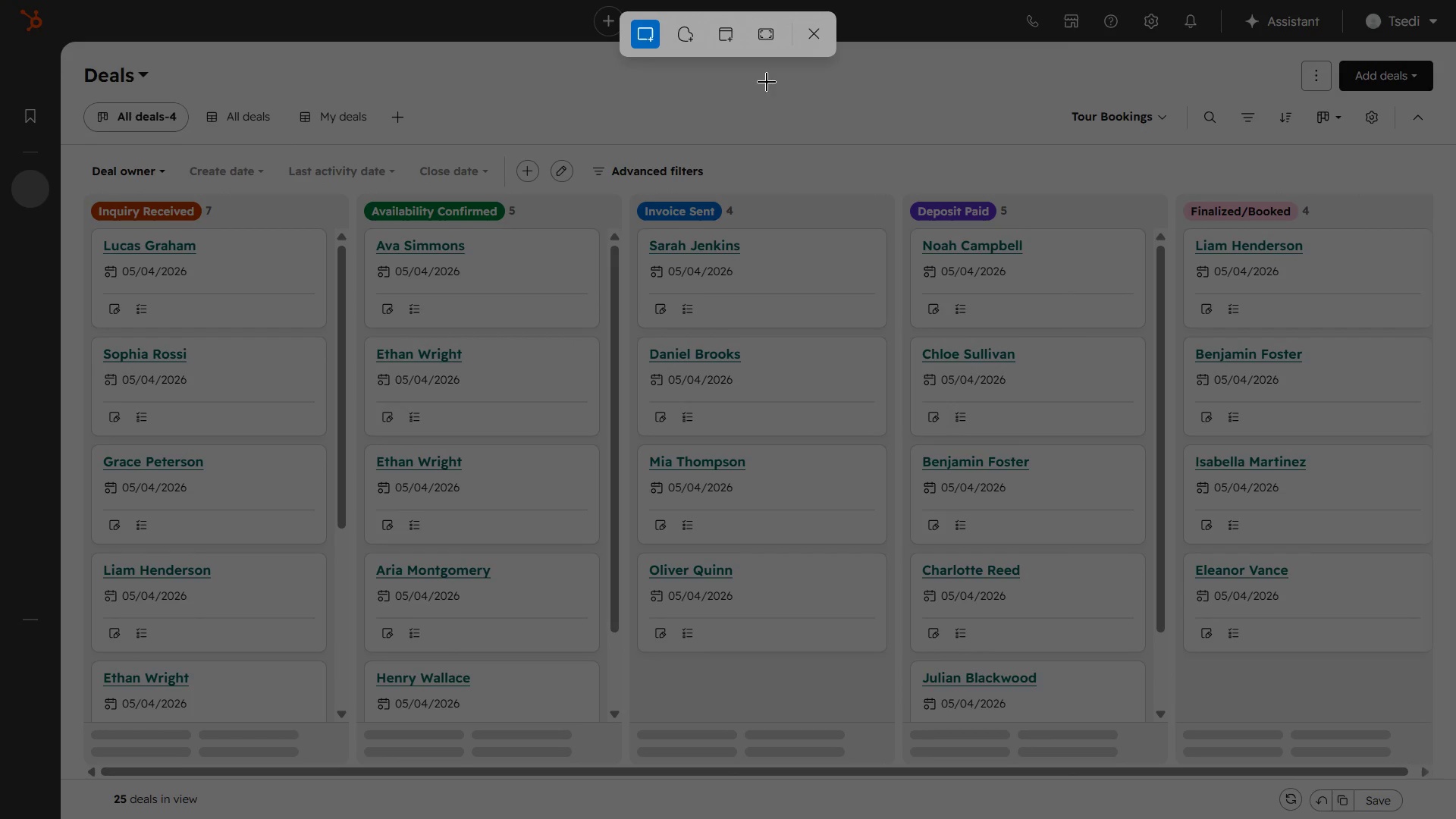 
left_click([768, 42])
 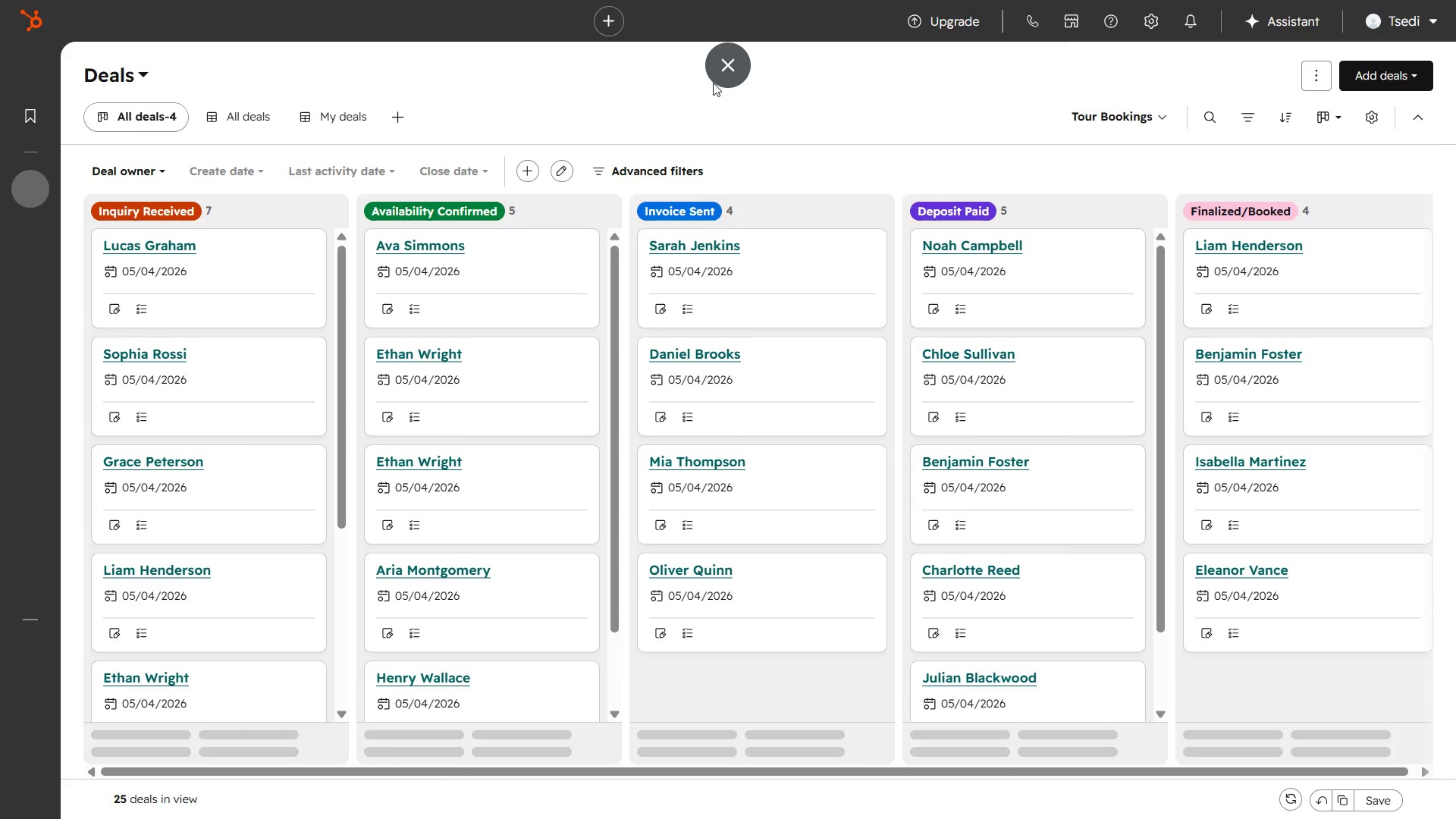 
left_click([733, 74])
 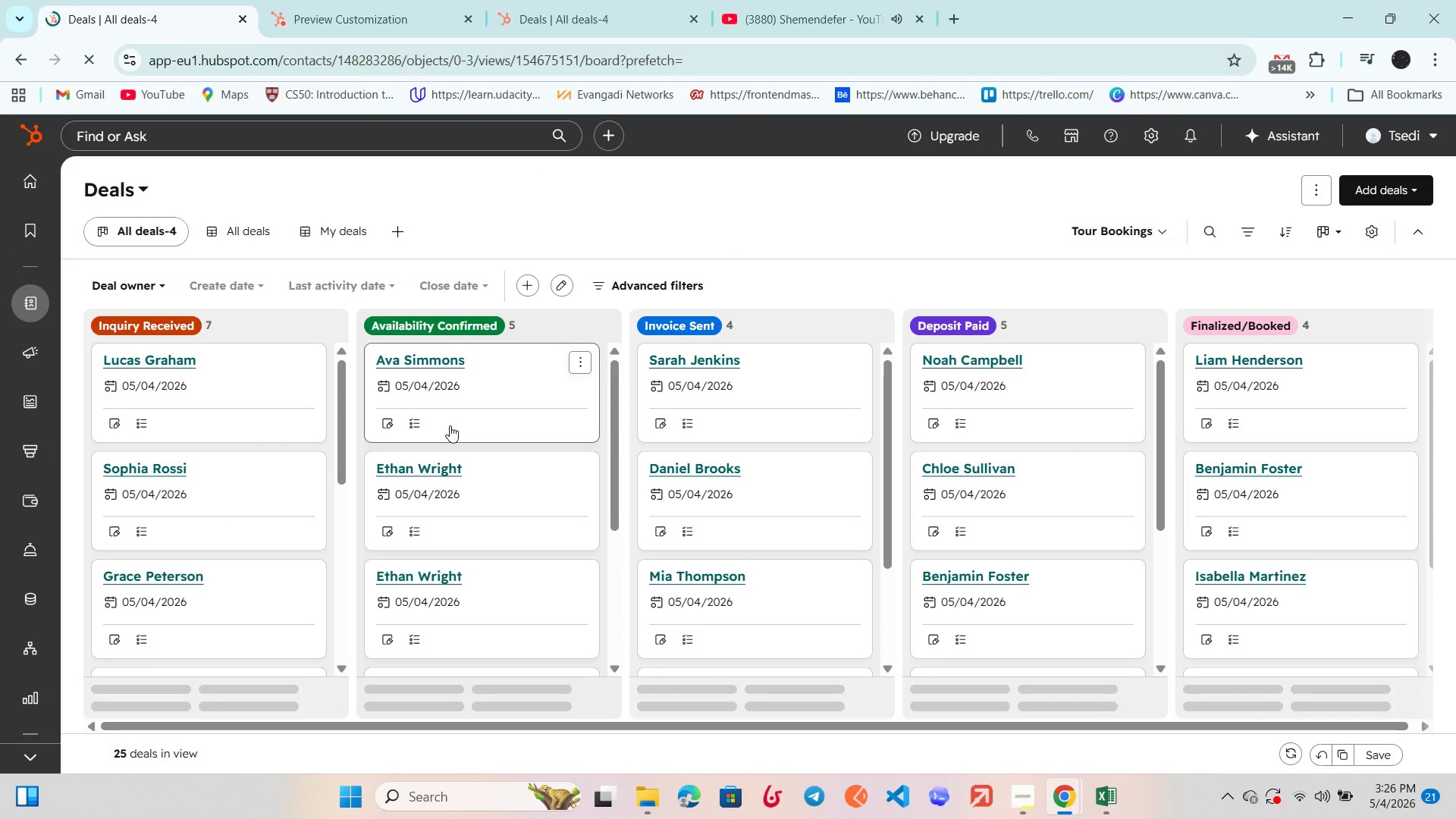 
key(F11)
 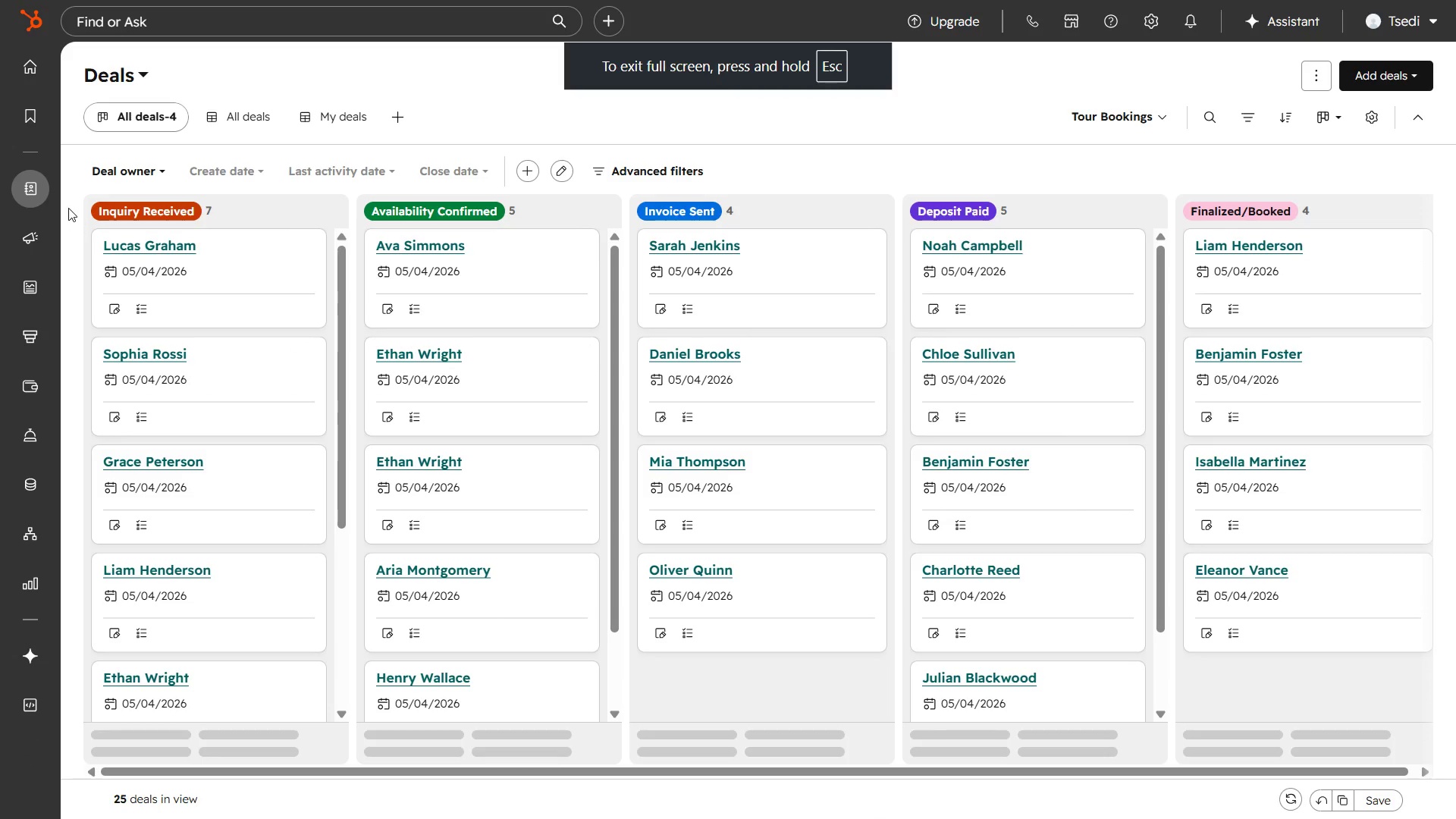 
left_click([68, 194])
 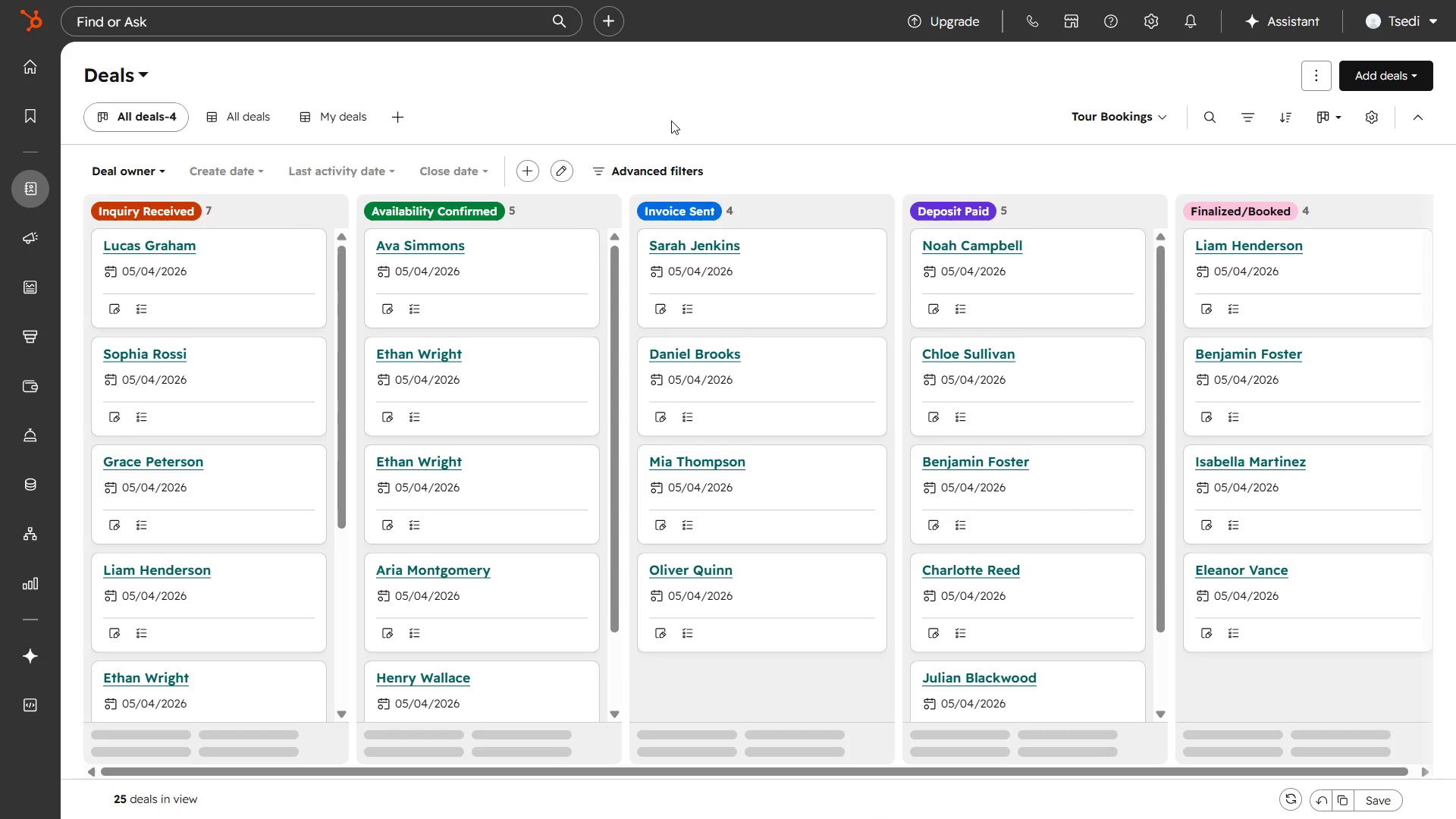 
key(Meta+Shift+S)
 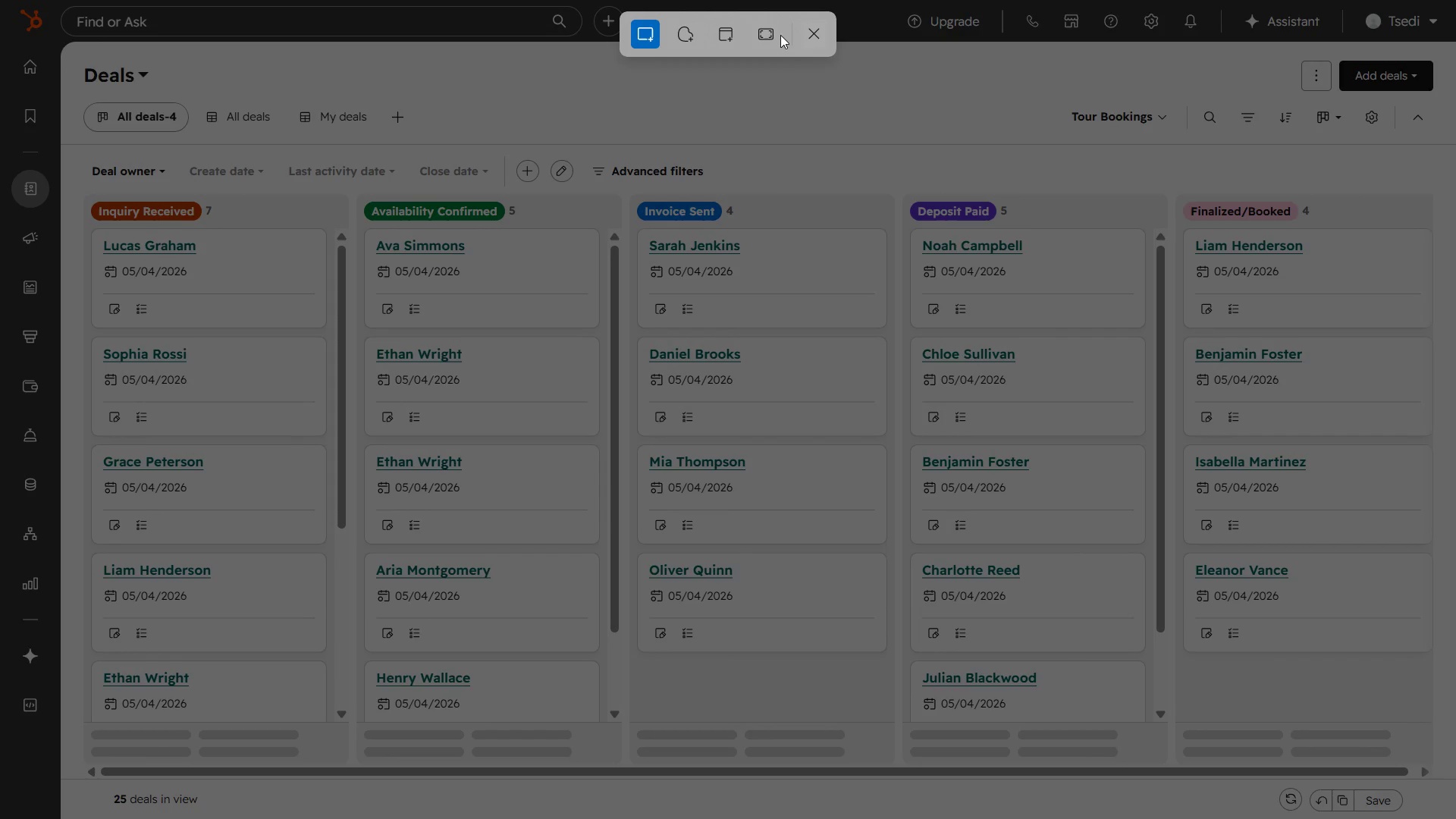 
left_click([767, 36])
 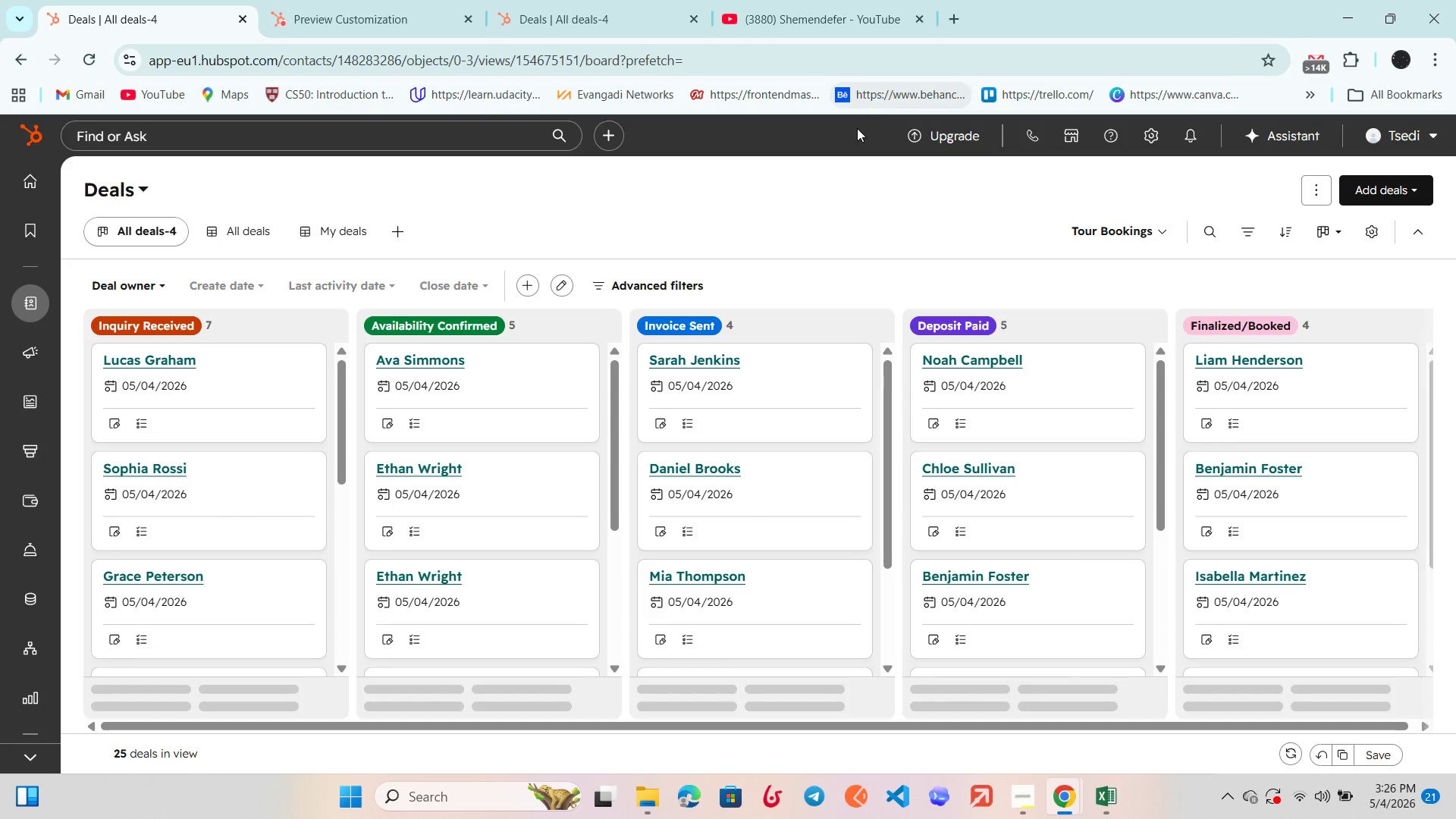 
scroll: coordinate [823, 359], scroll_direction: none, amount: 0.0
 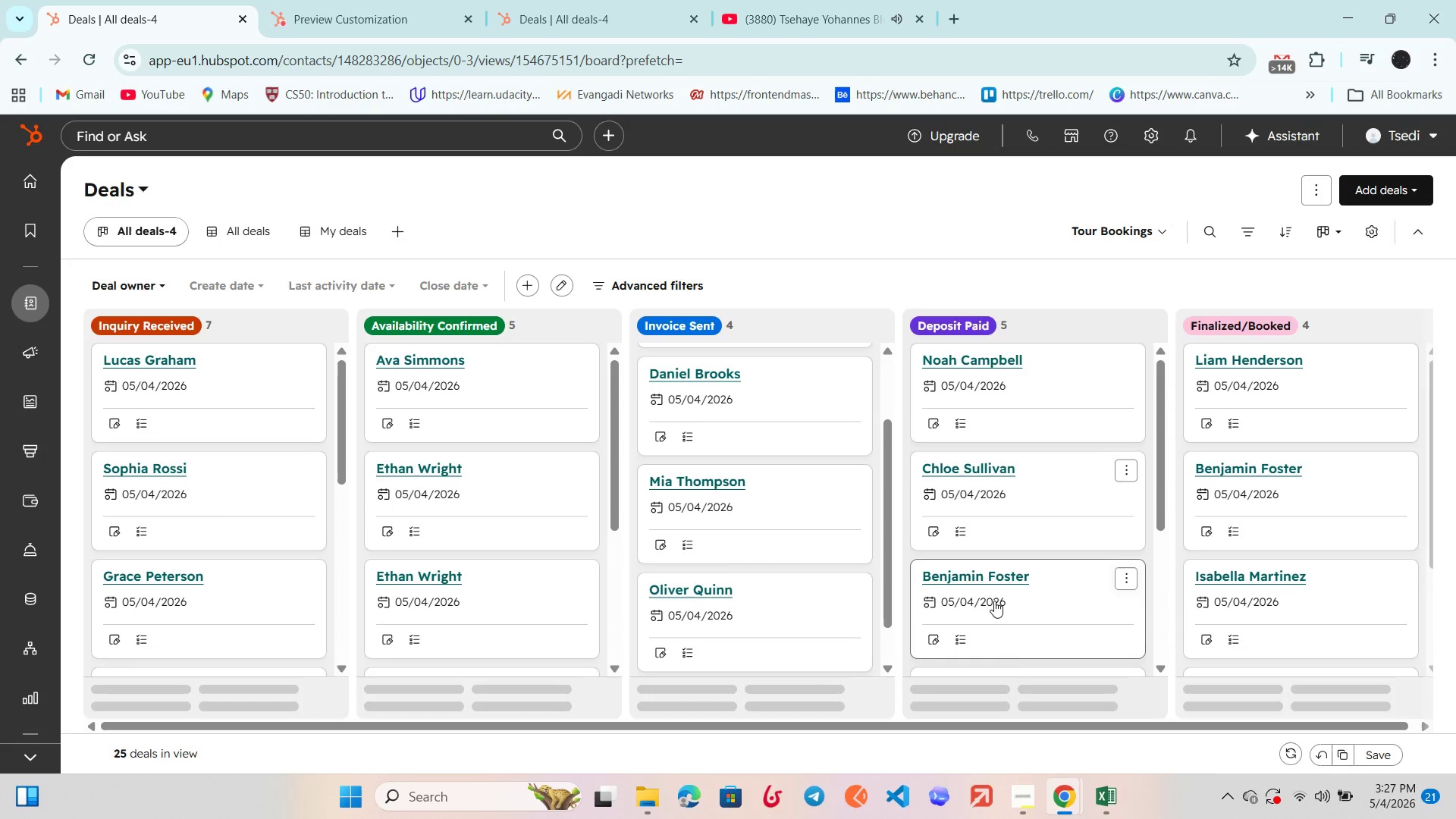 
left_click([1016, 807])